 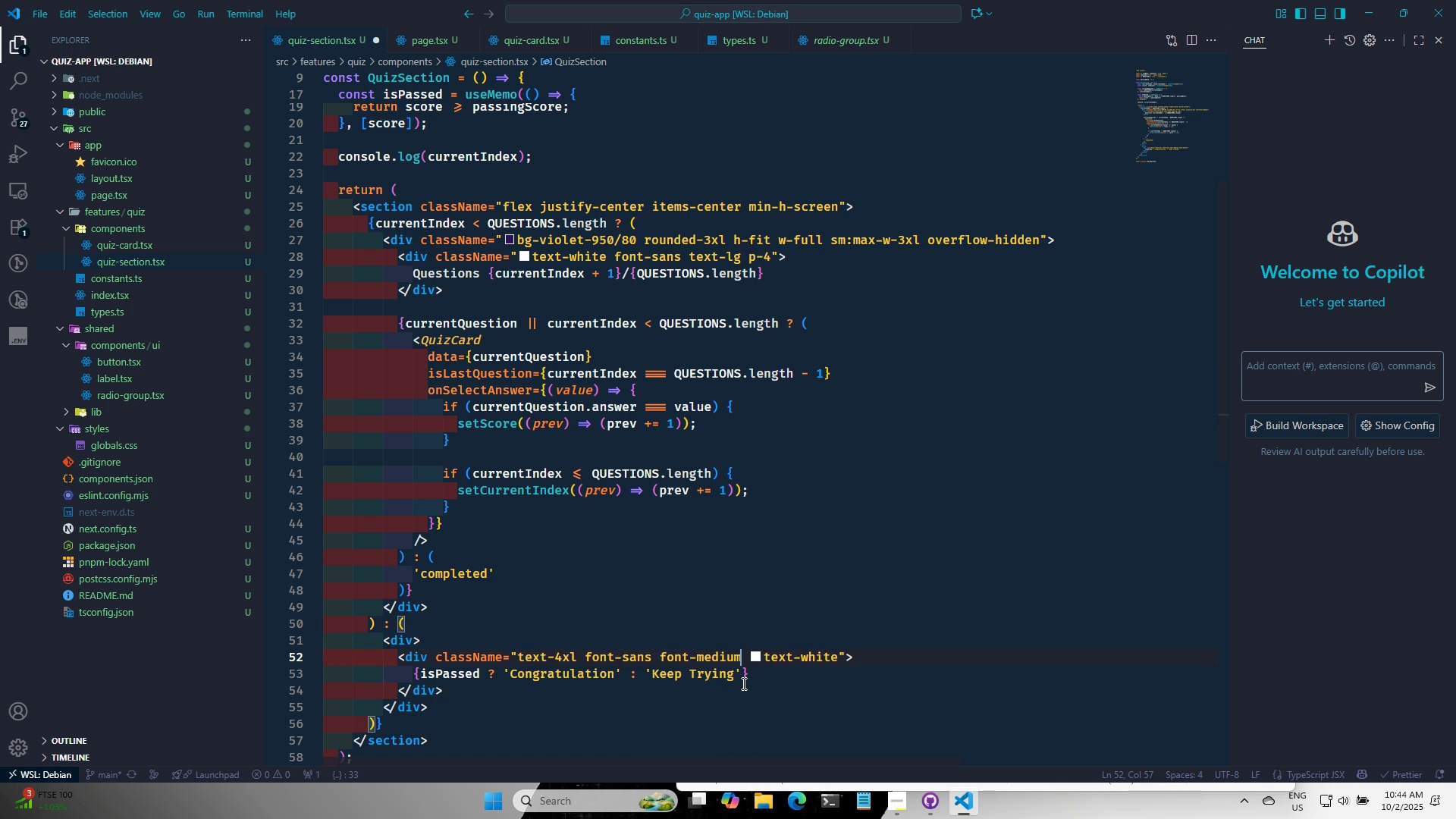 
key(Control+S)
 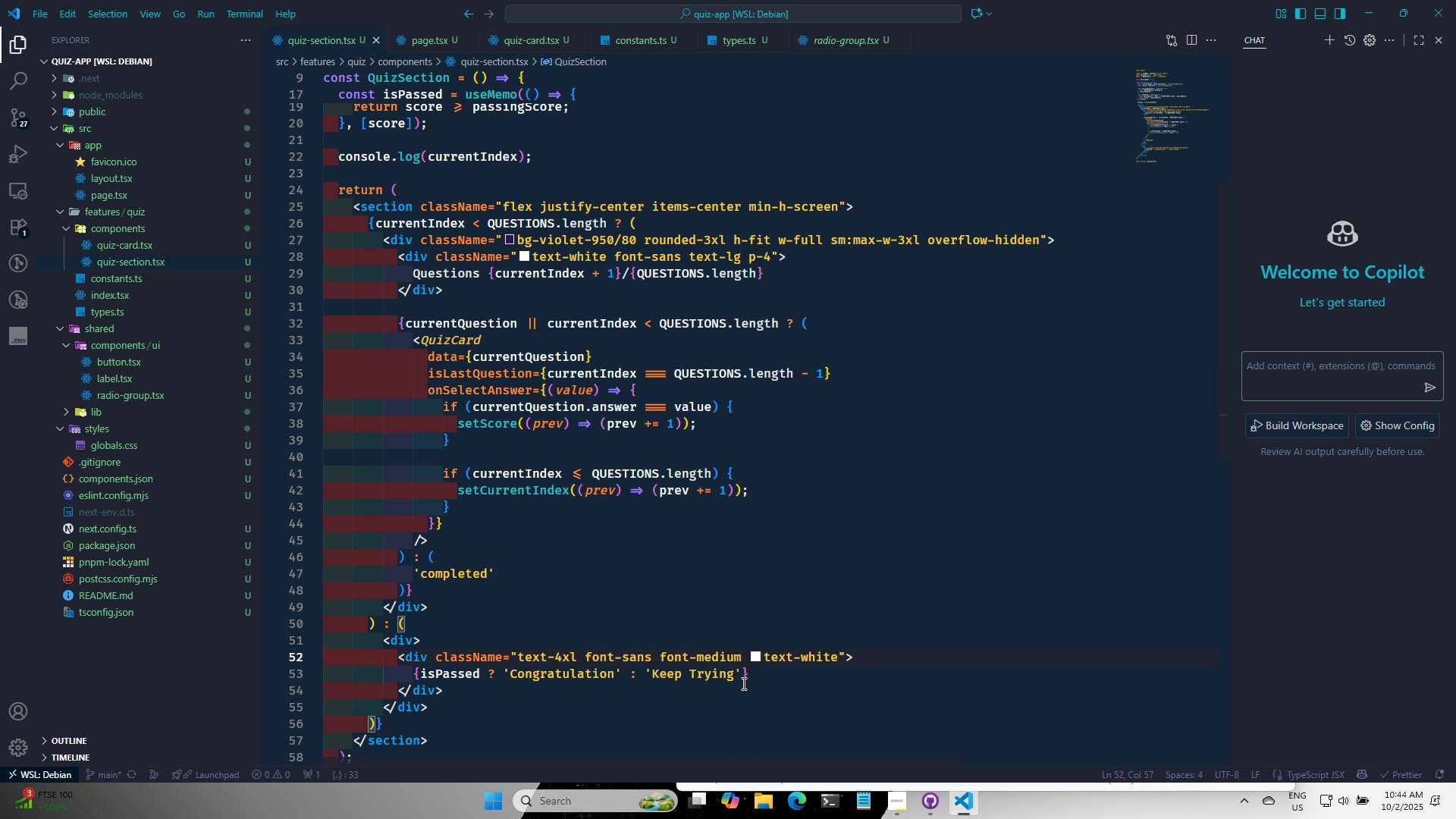 
key(Alt+AltLeft)
 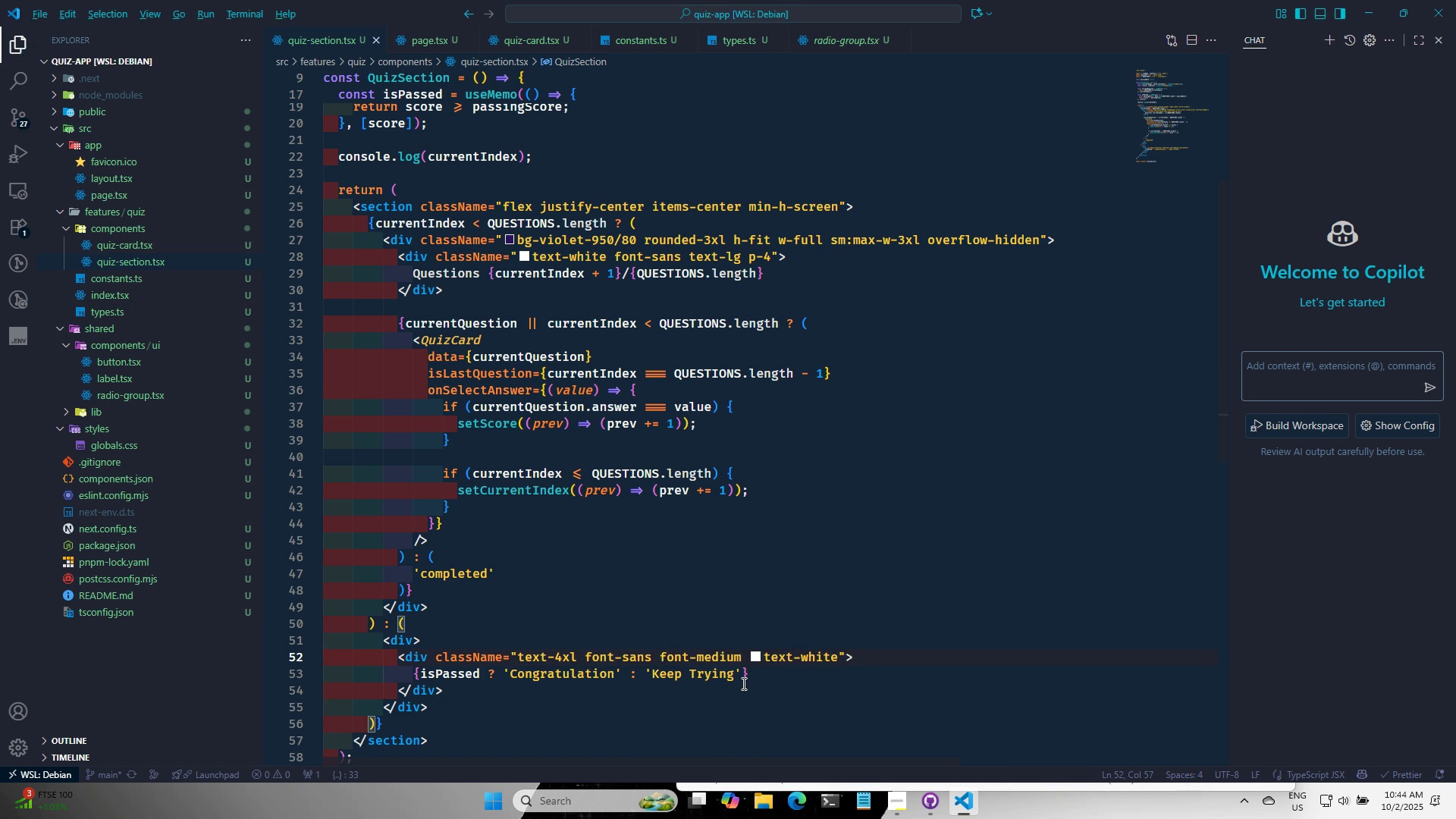 
key(Alt+Tab)
 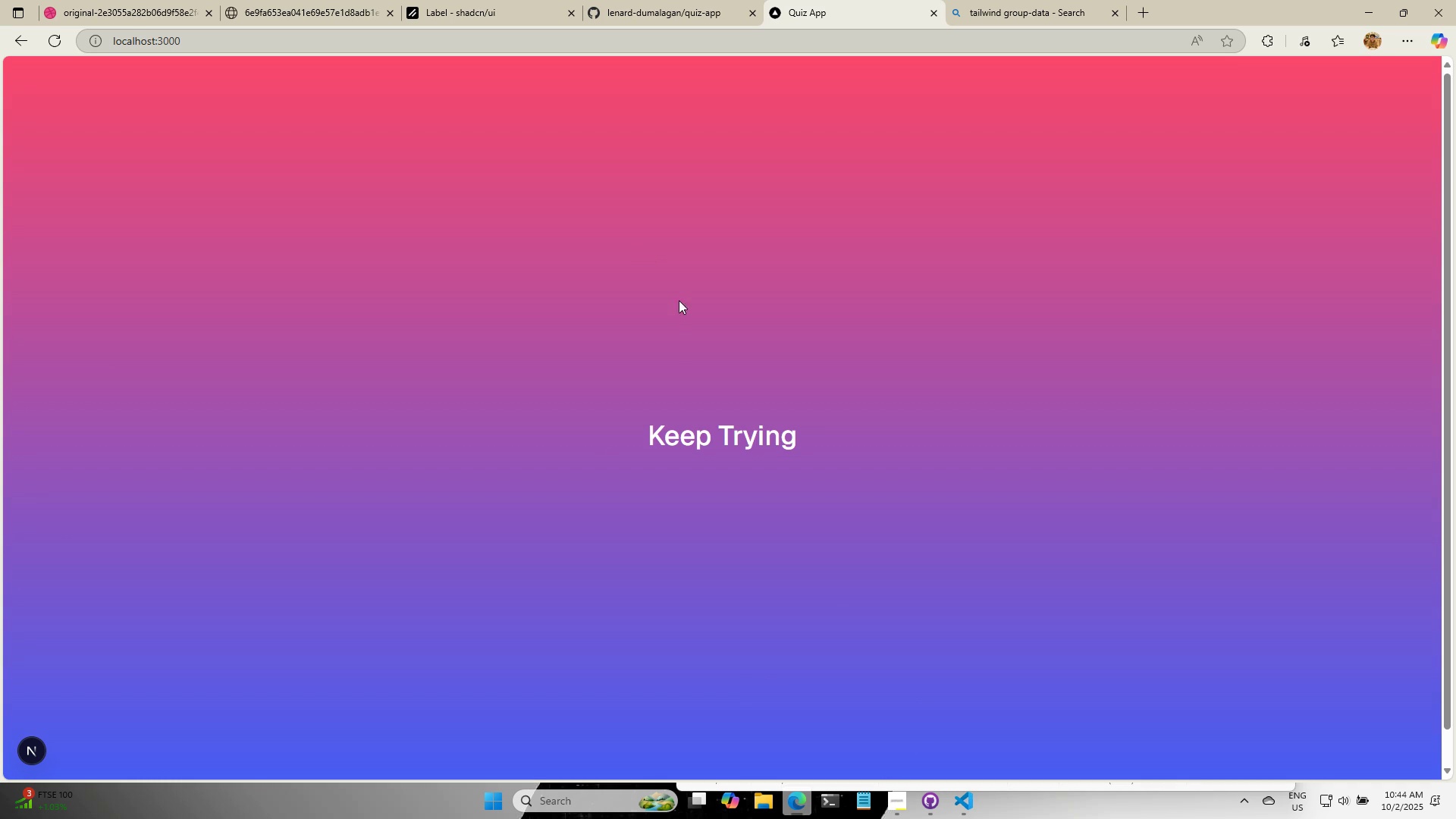 
wait(7.06)
 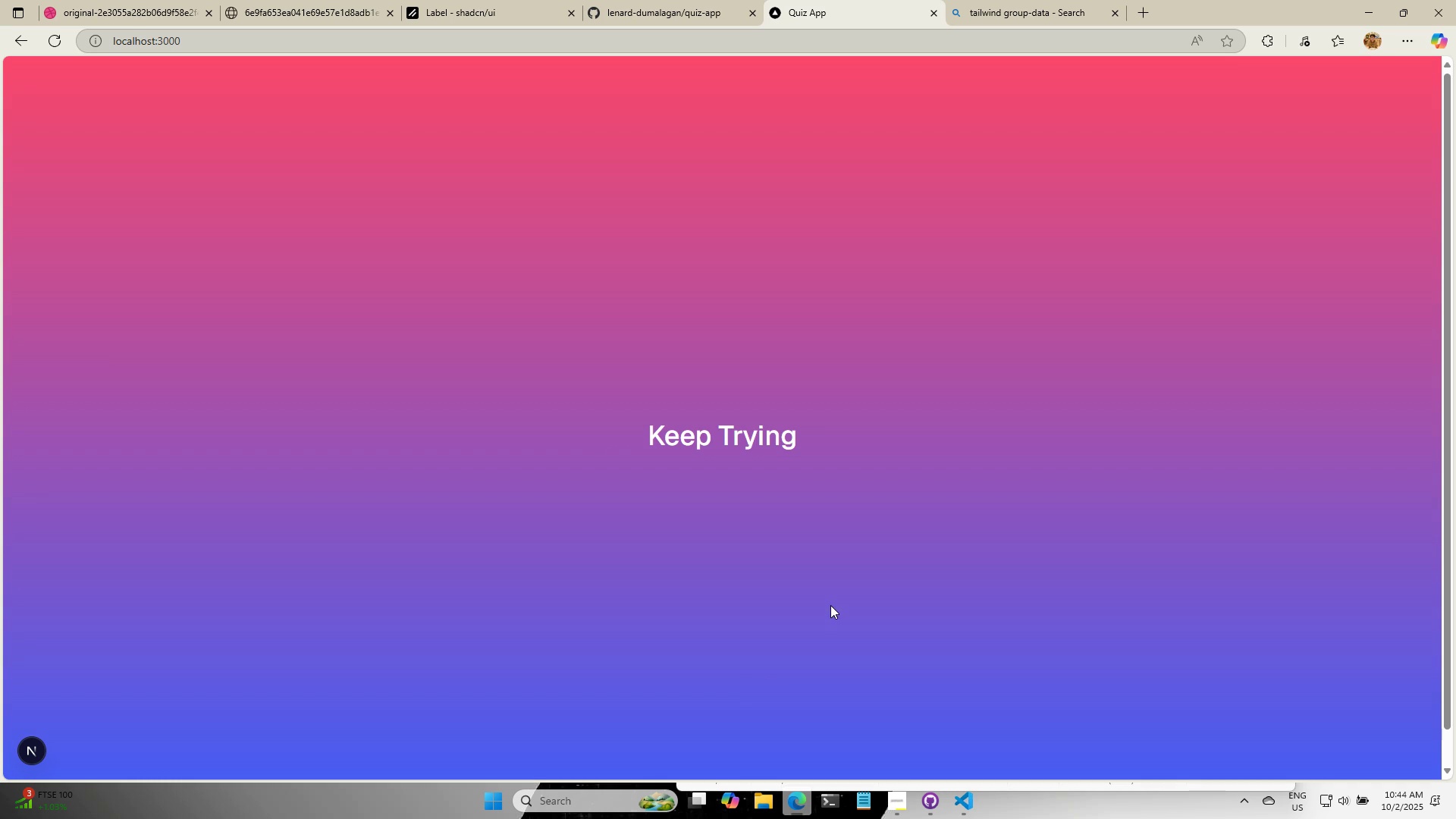 
left_click([969, 805])
 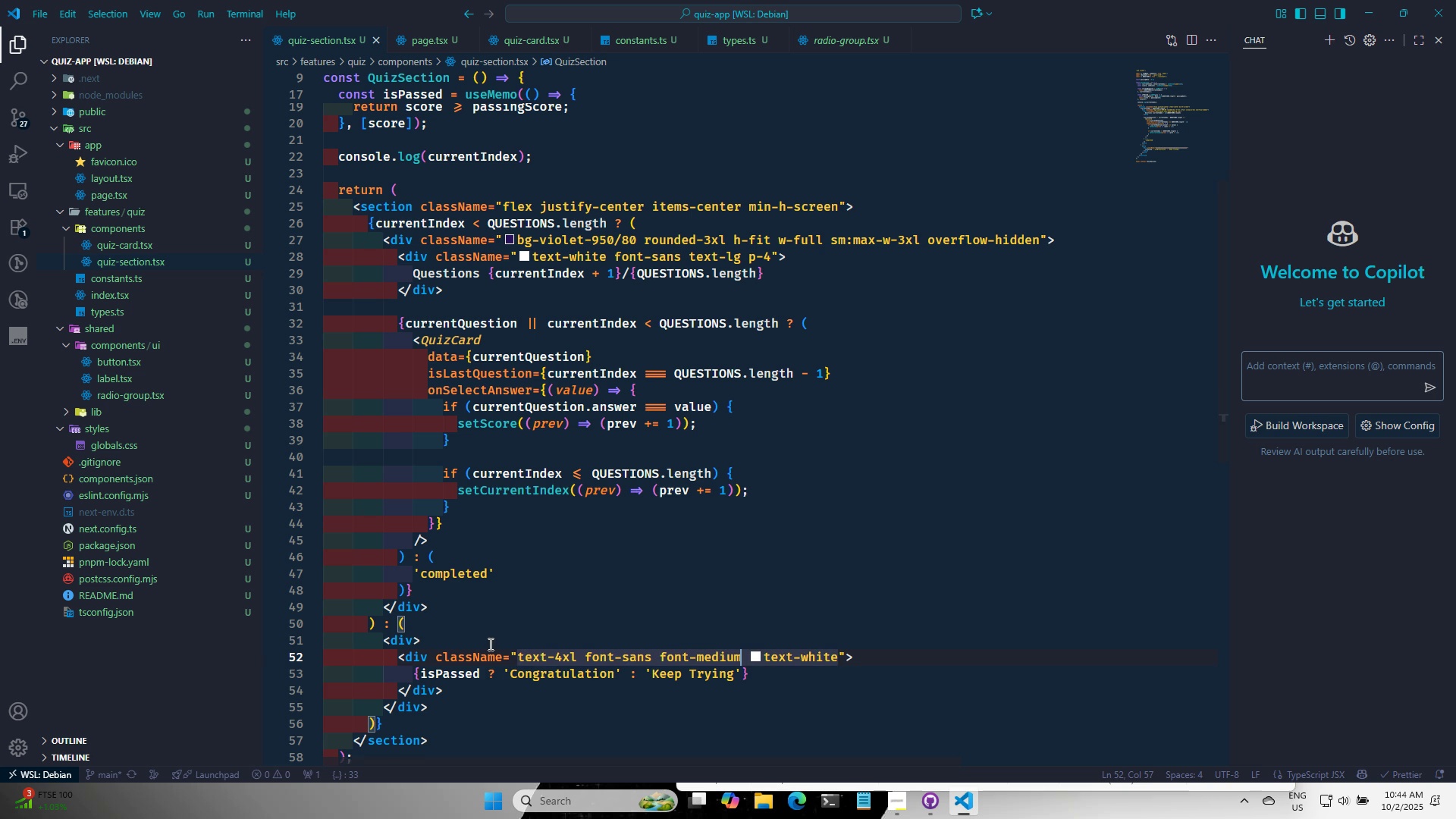 
left_click([489, 644])
 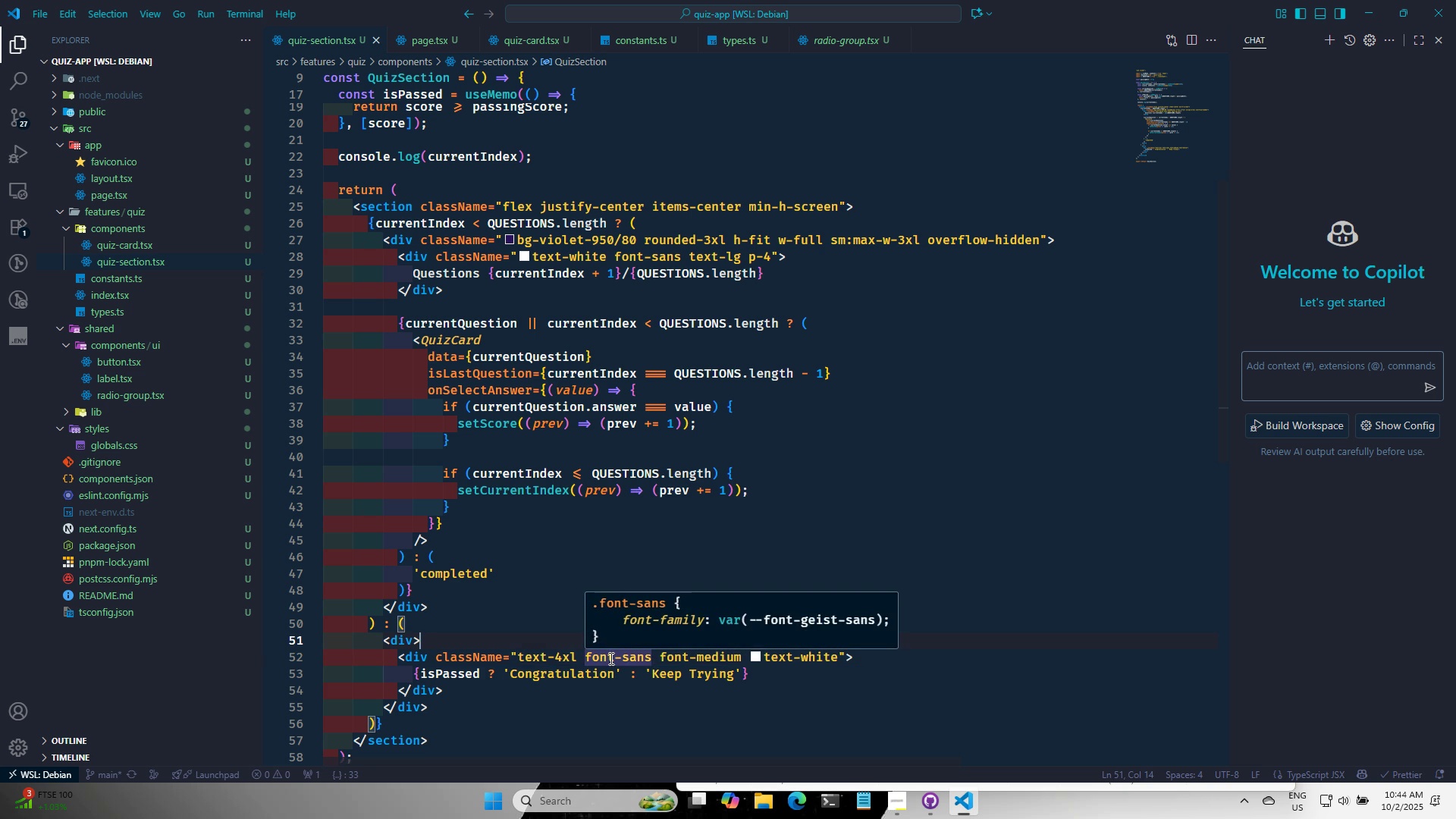 
key(Enter)
 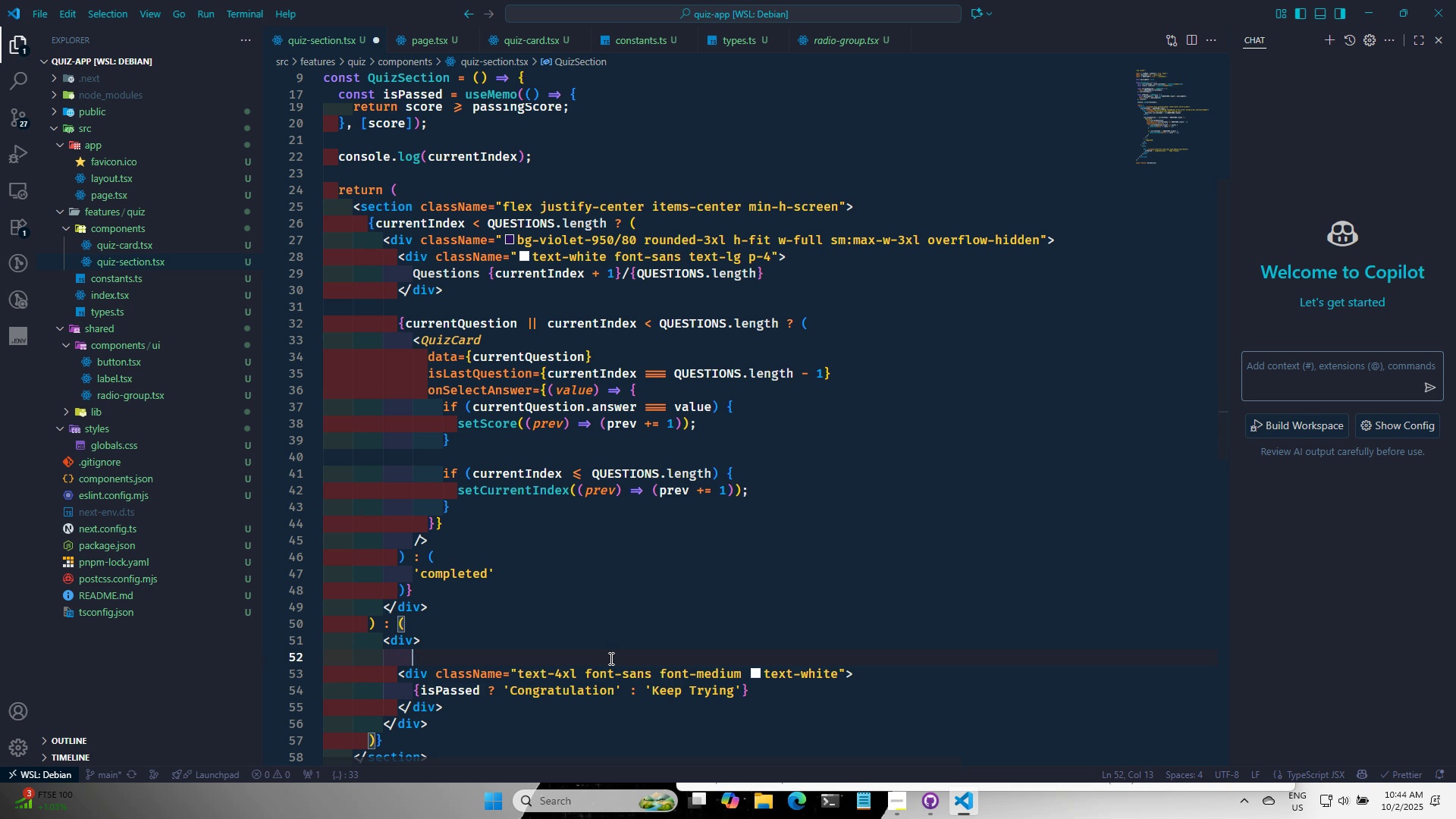 
type(div)
 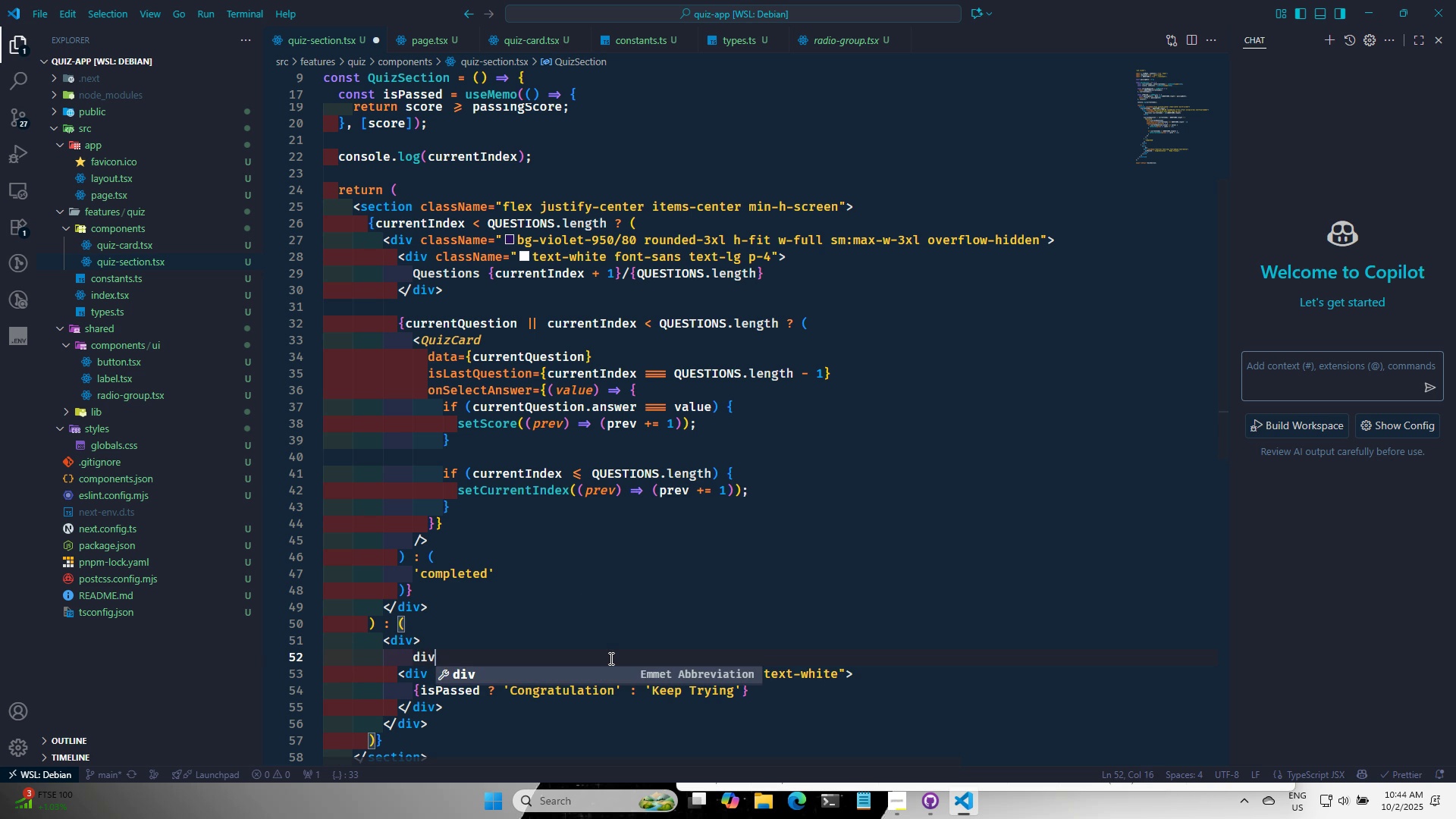 
key(Enter)
 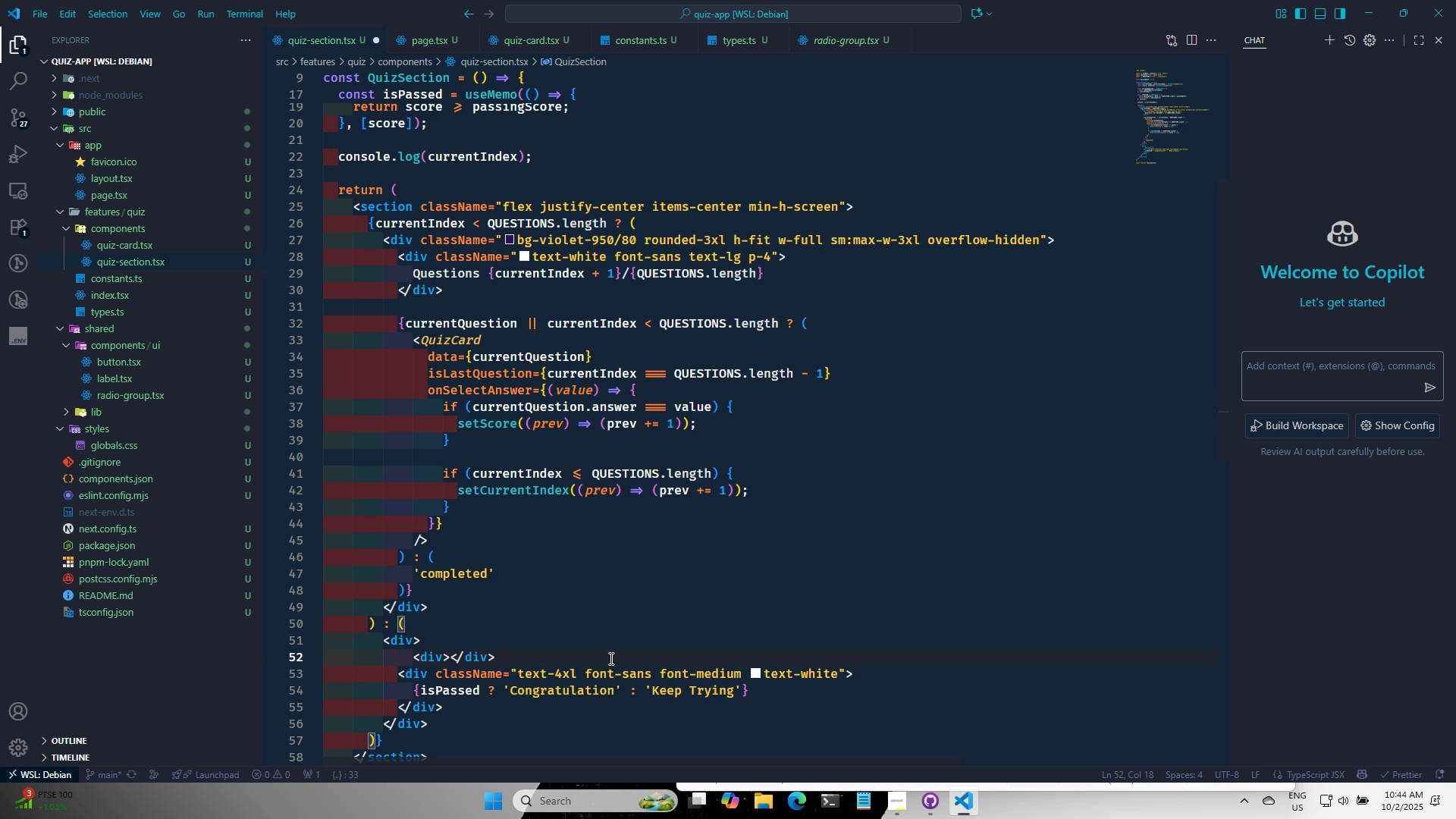 
type(YO)
key(Backspace)
type(U)
key(Backspace)
type(our score)